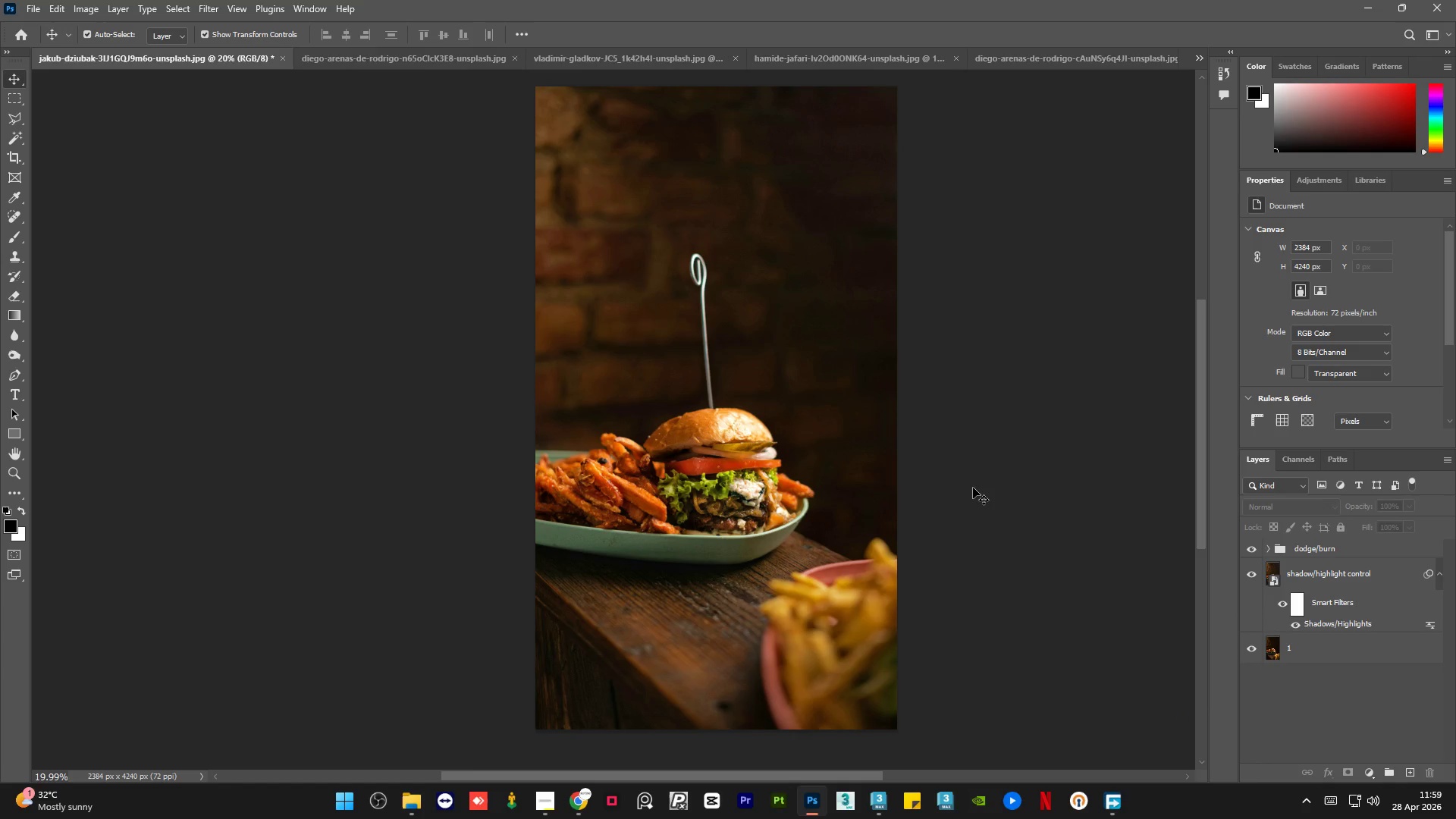 
wait(26.94)
 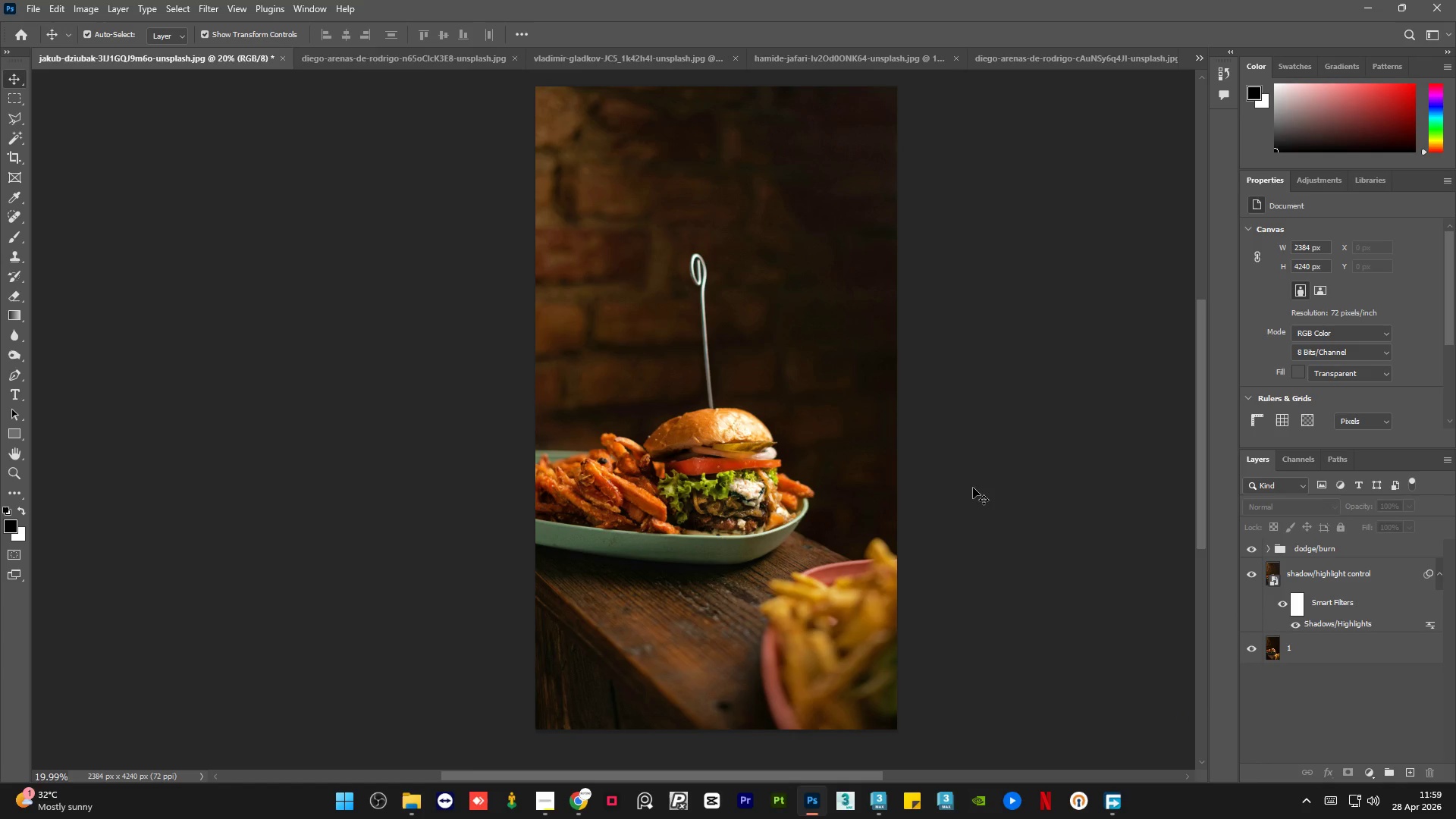 
scroll: coordinate [1019, 494], scroll_direction: up, amount: 1.0
 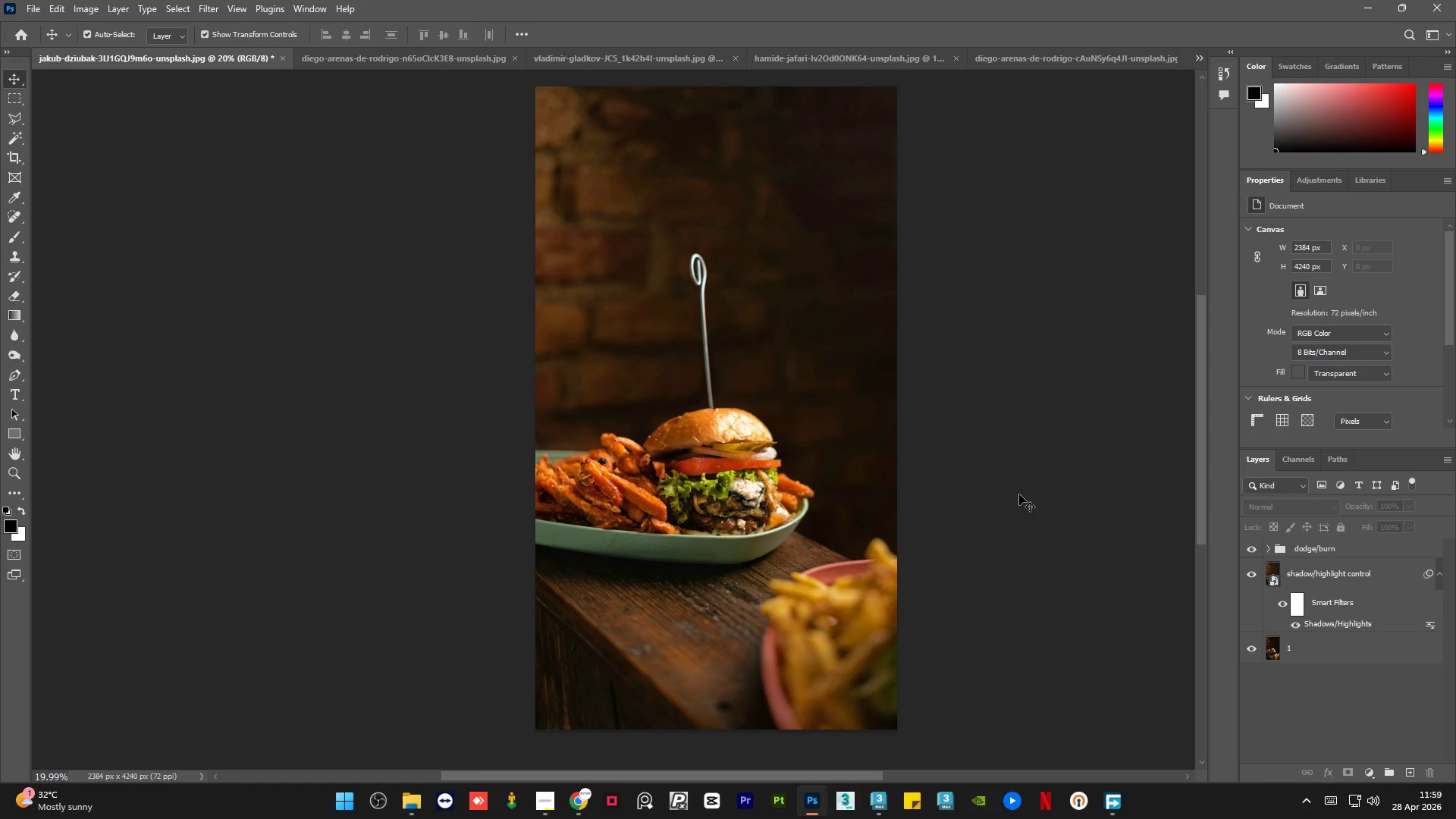 
scroll: coordinate [1019, 494], scroll_direction: down, amount: 1.0
 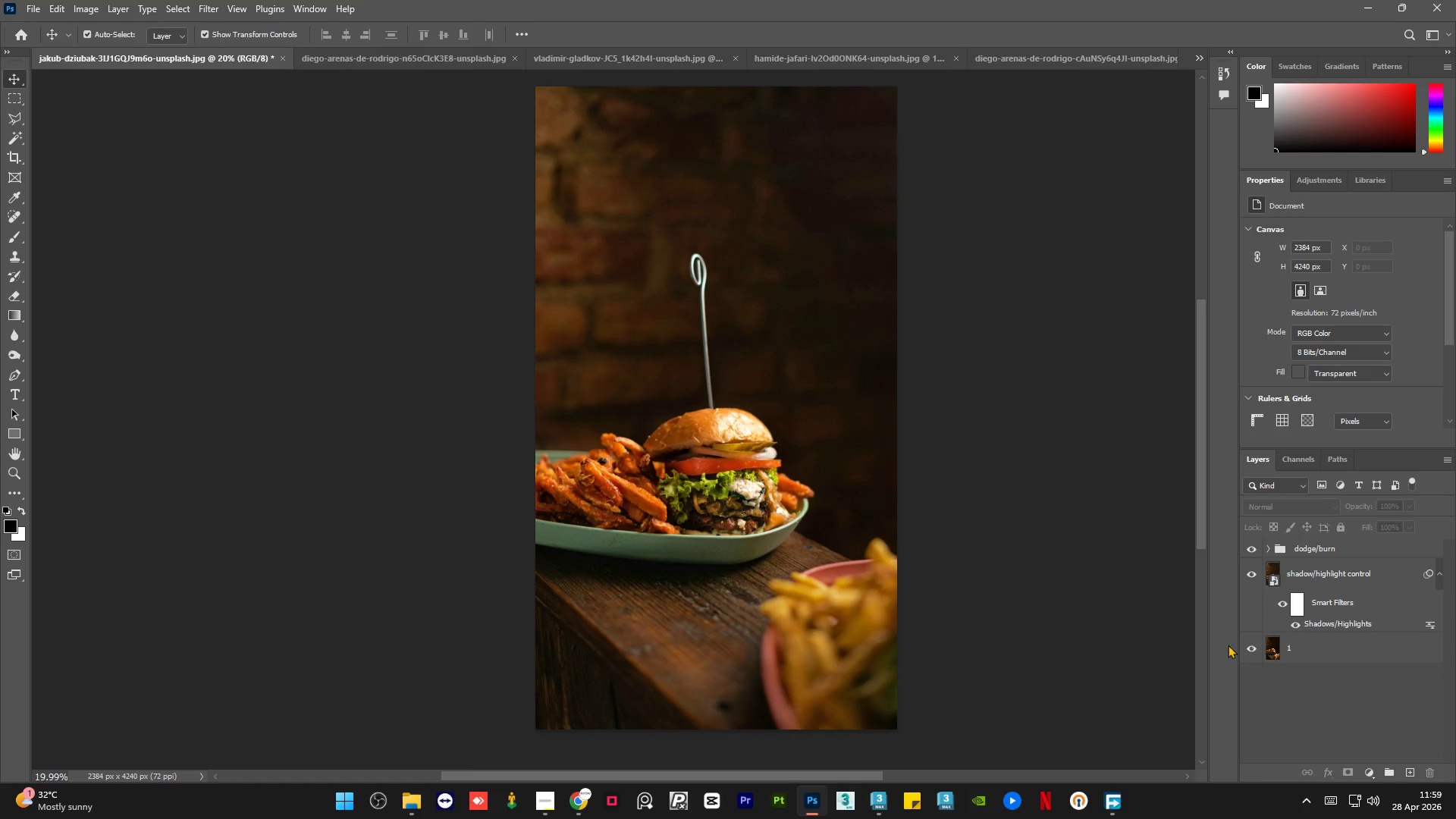 
hold_key(key=AltLeft, duration=5.64)
left_click([1253, 648])
 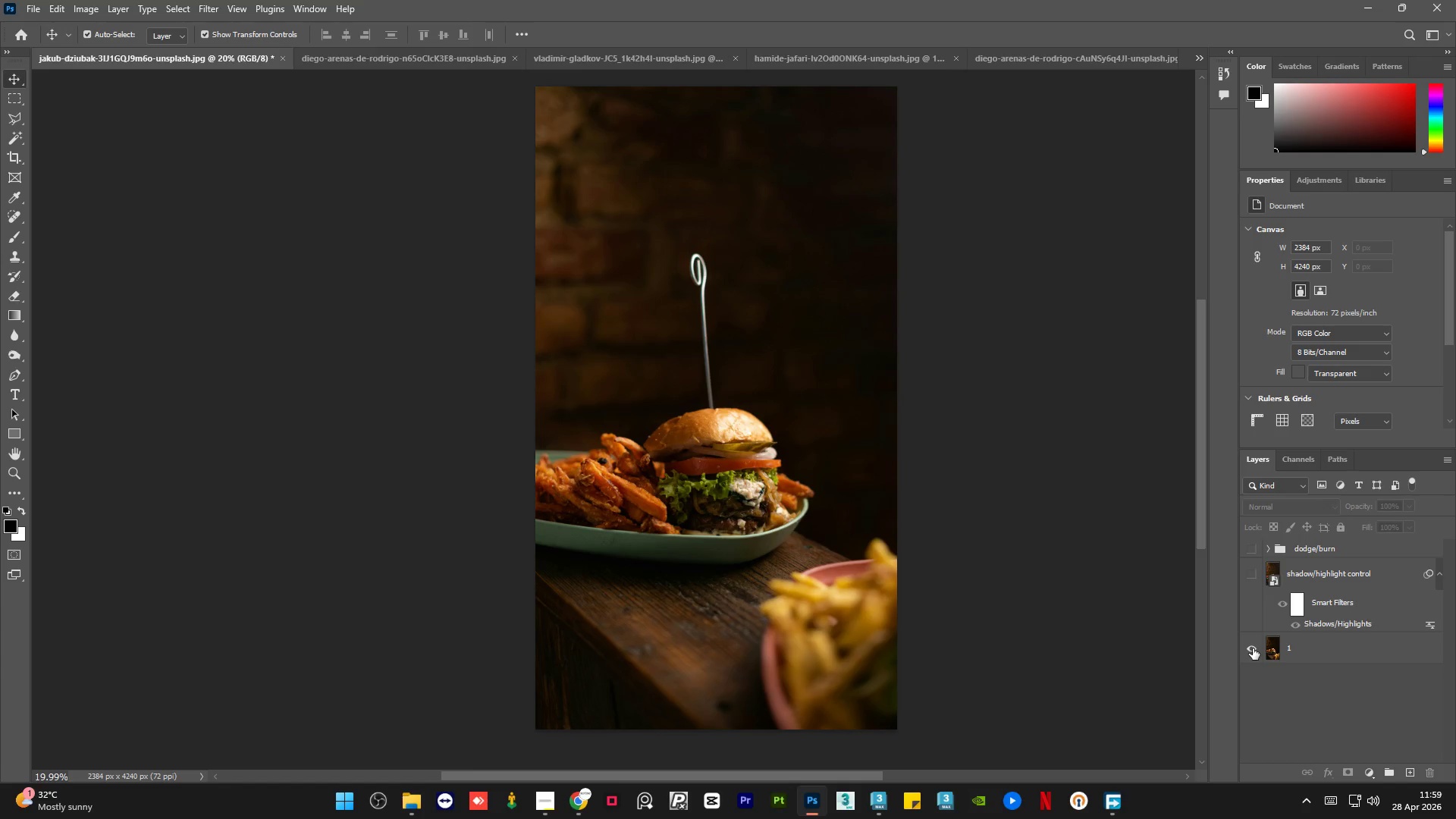 
left_click([1253, 648])
 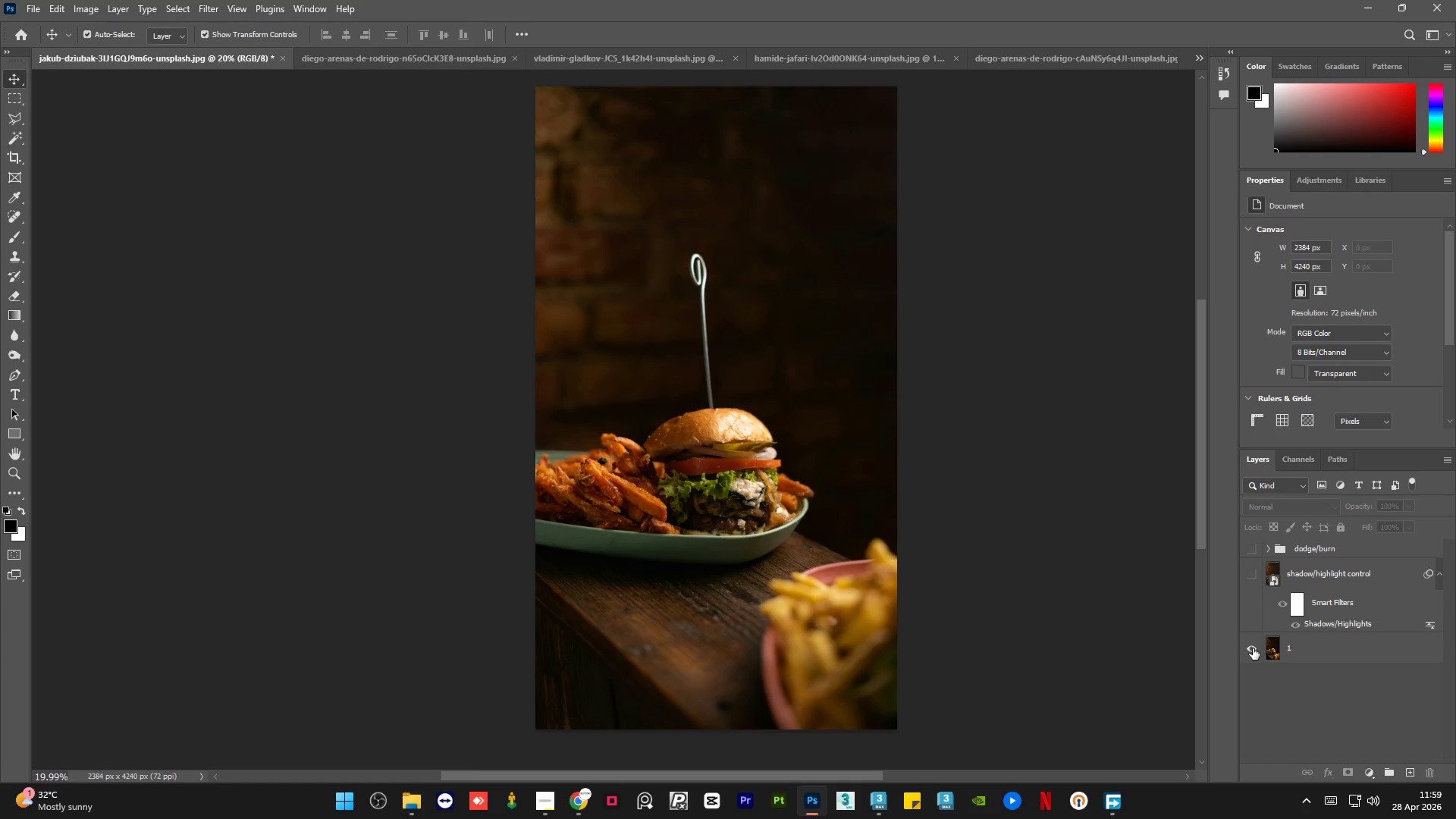 
double_click([1253, 648])
 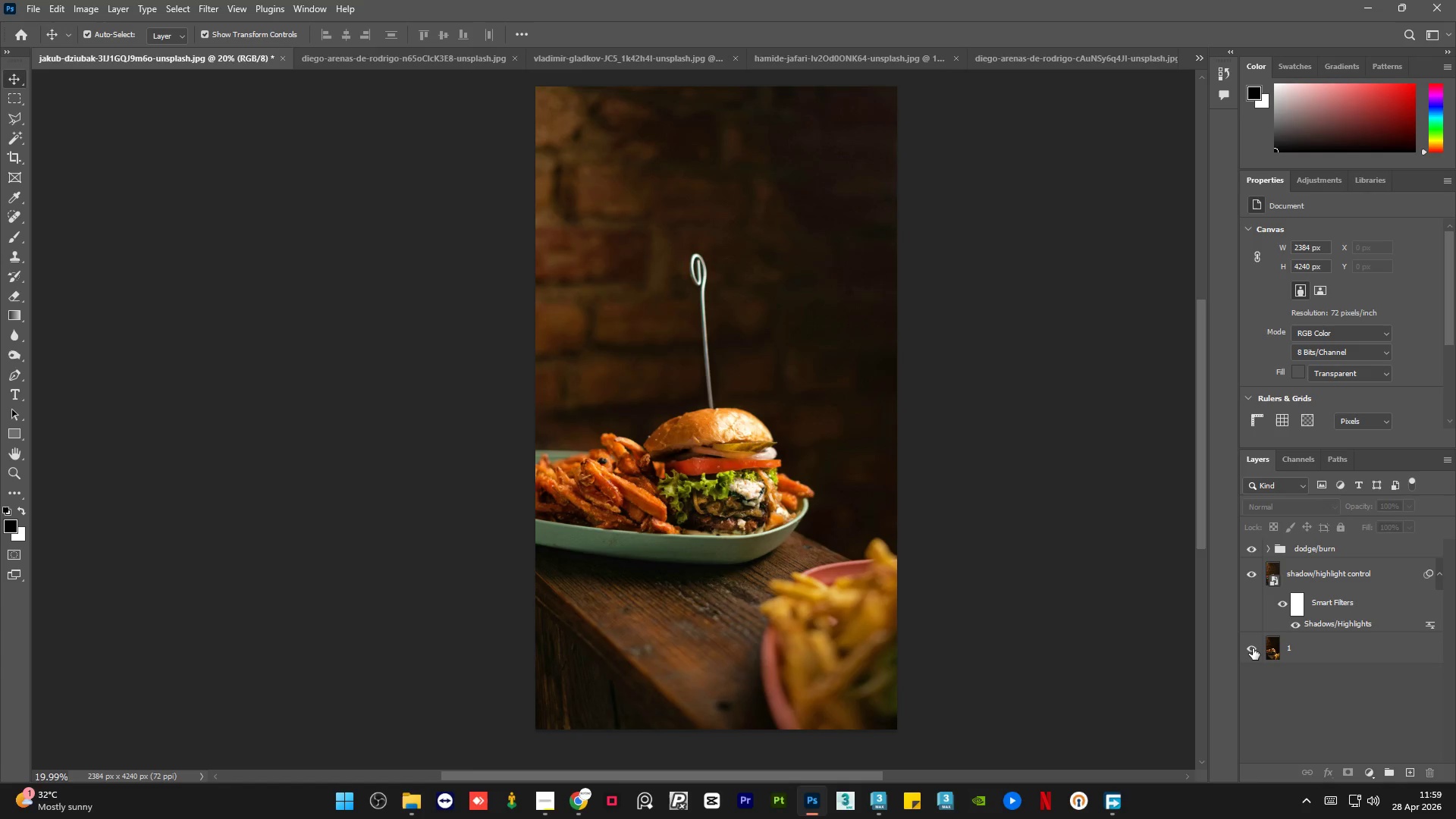 
left_click([1253, 648])
 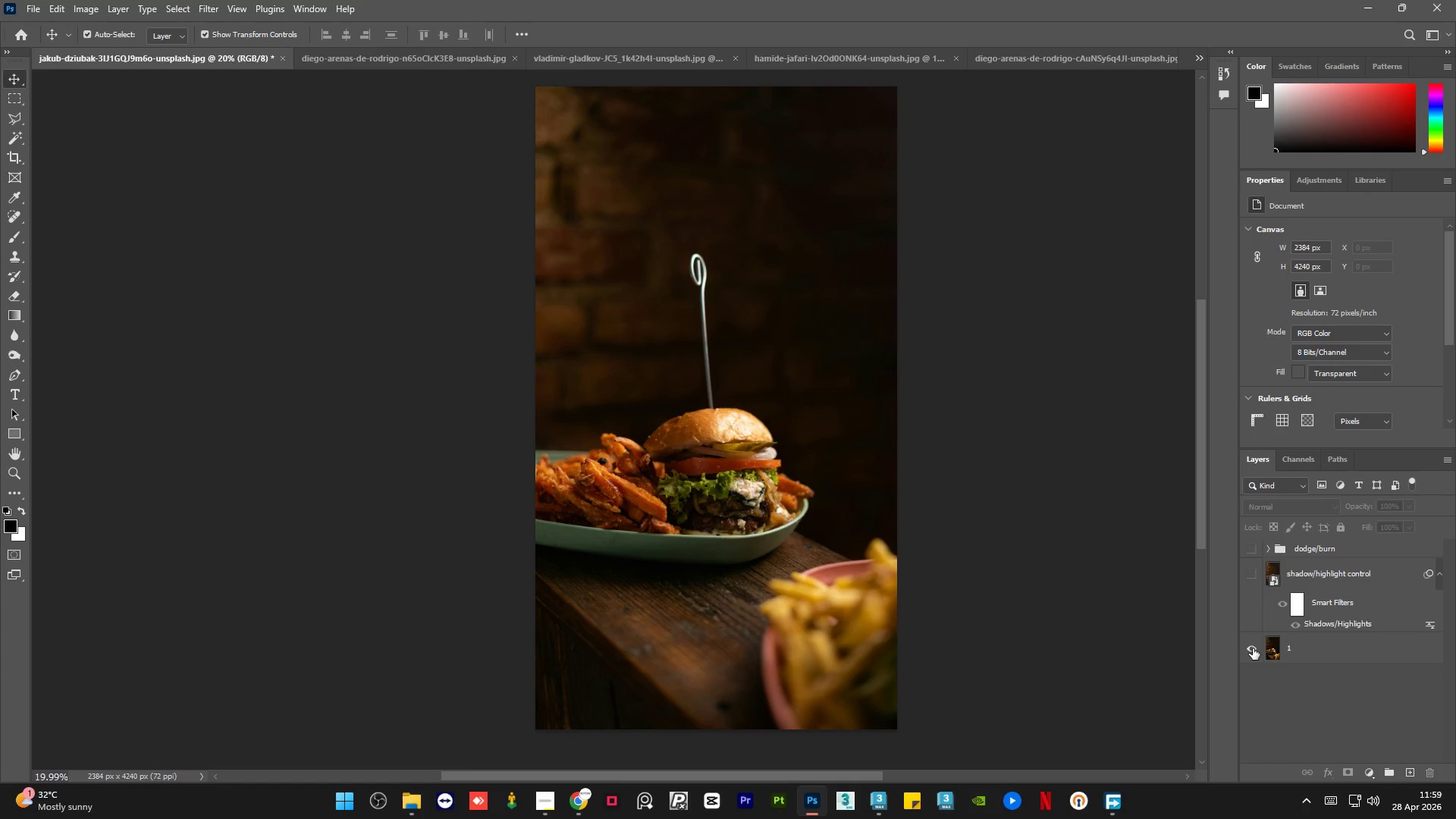 
left_click([1253, 648])
 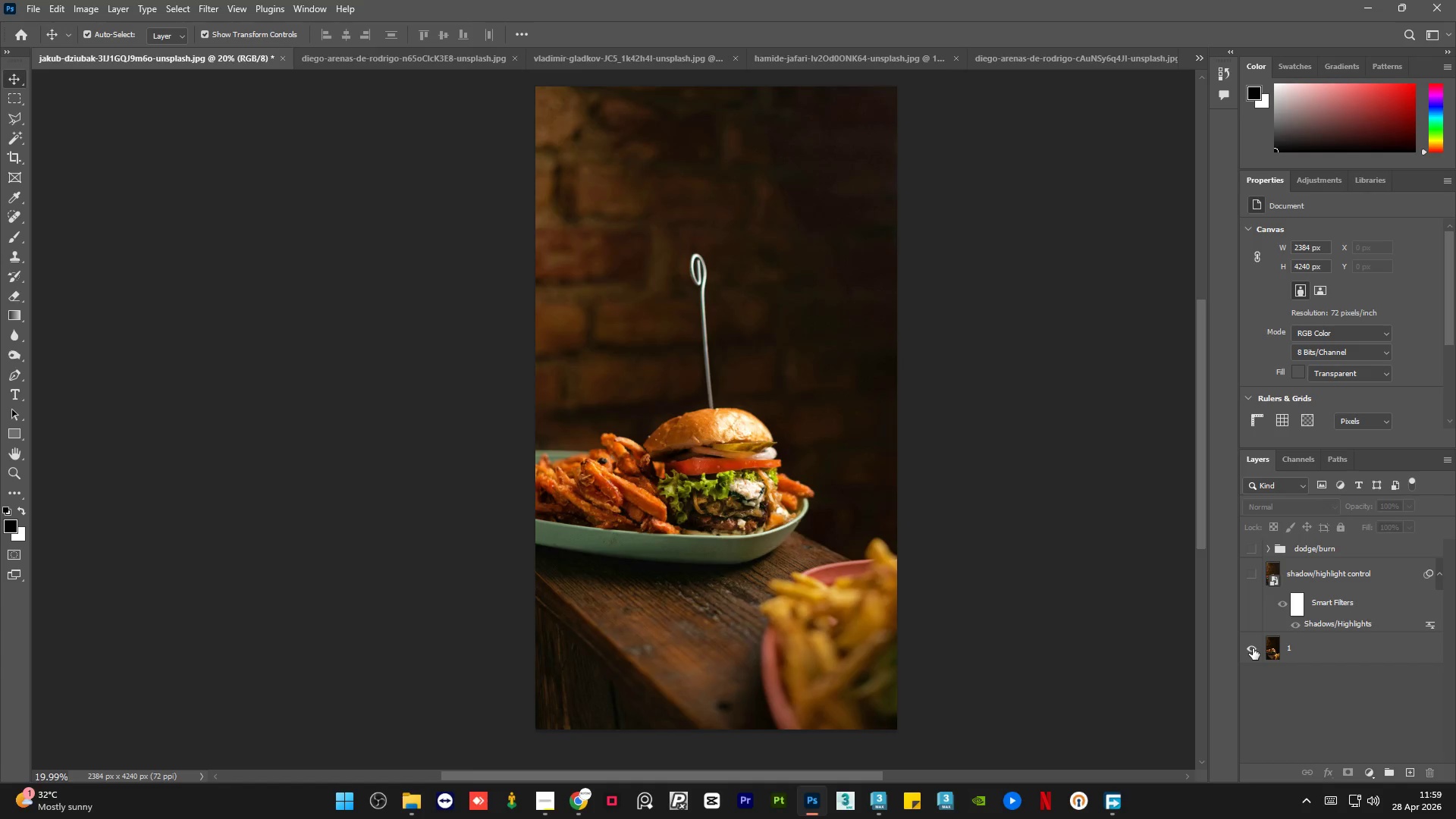 
double_click([1253, 648])
 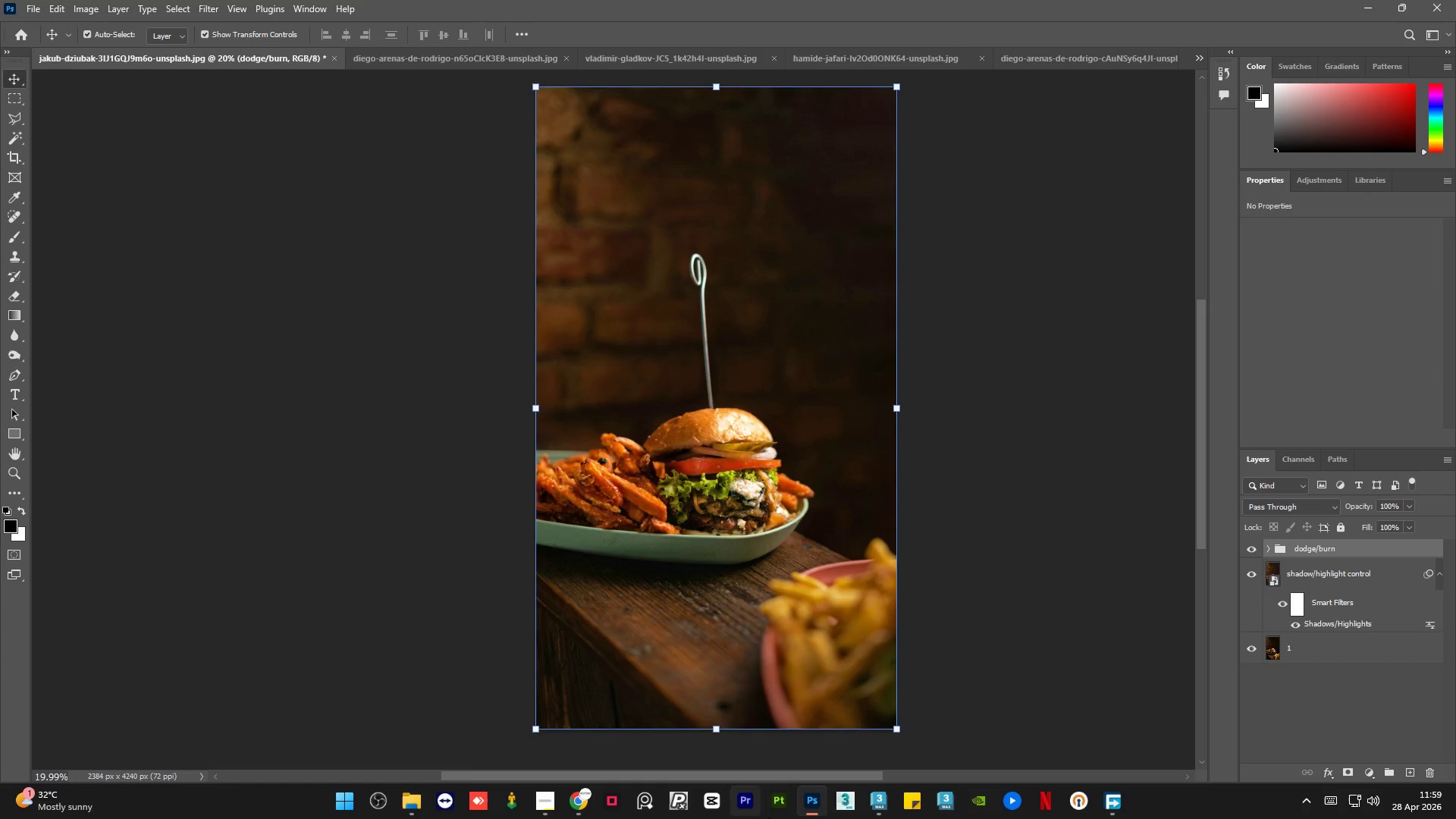 
left_click([544, 817])